 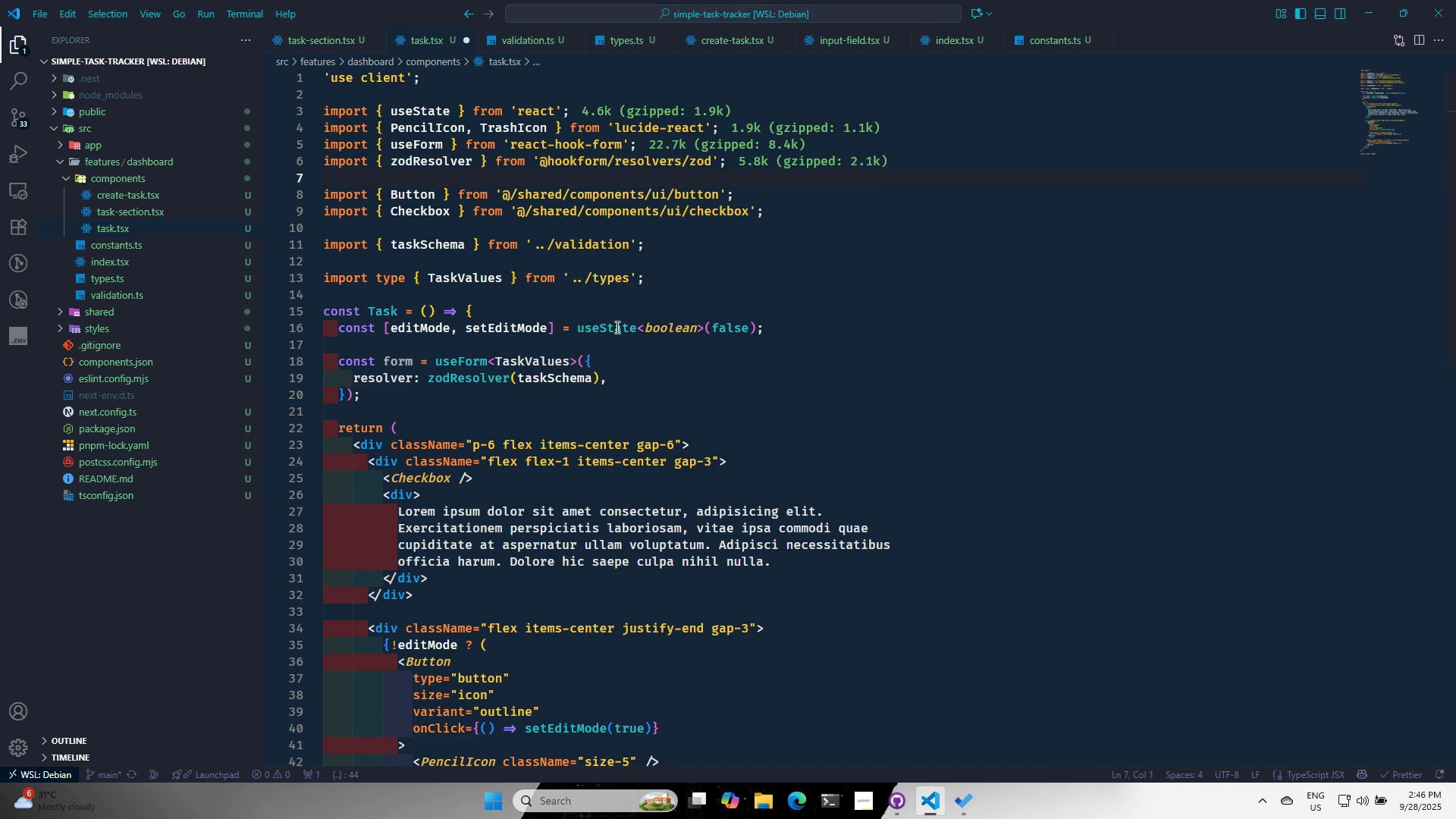 
key(Control+S)
 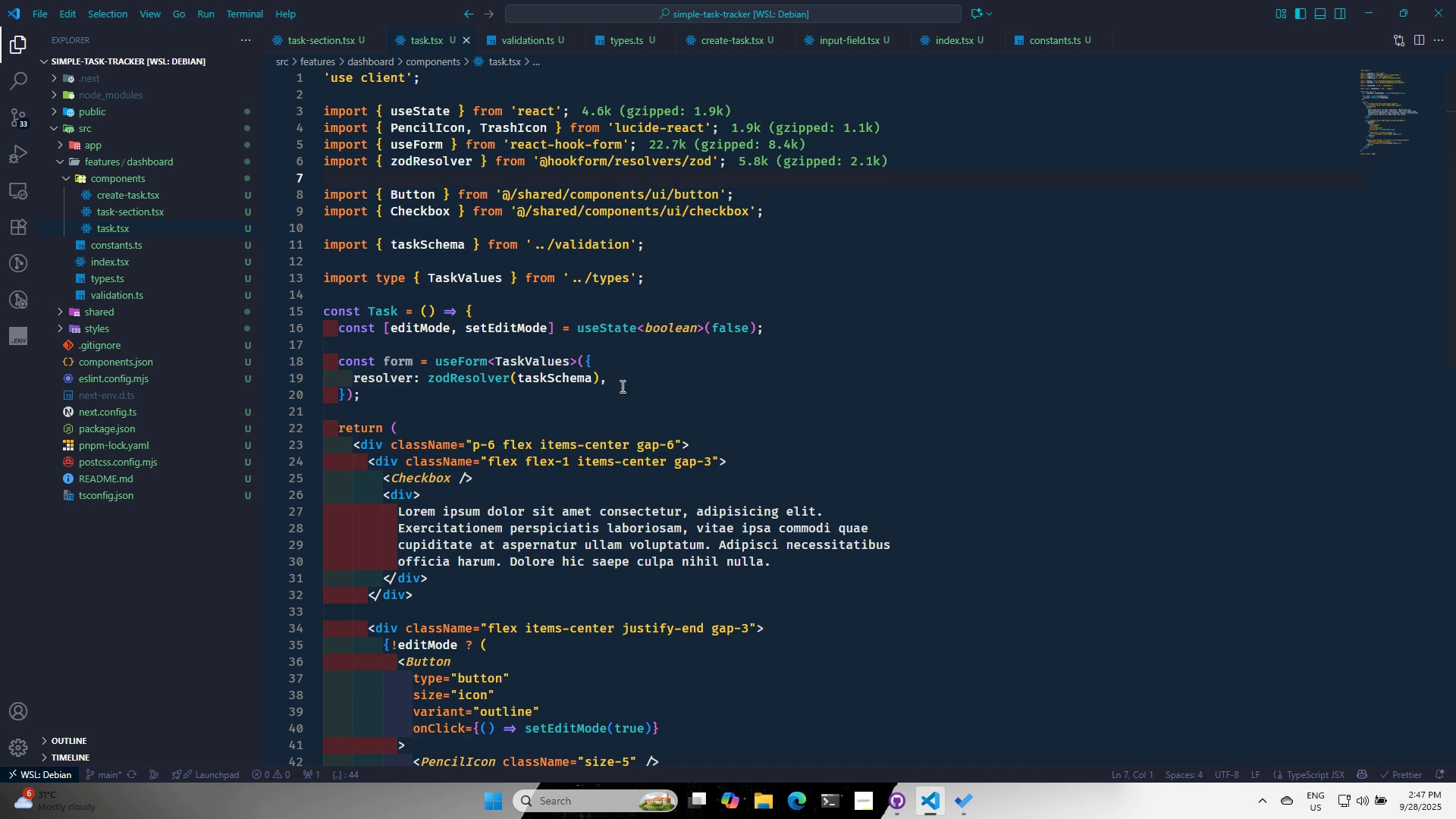 
left_click([621, 381])
 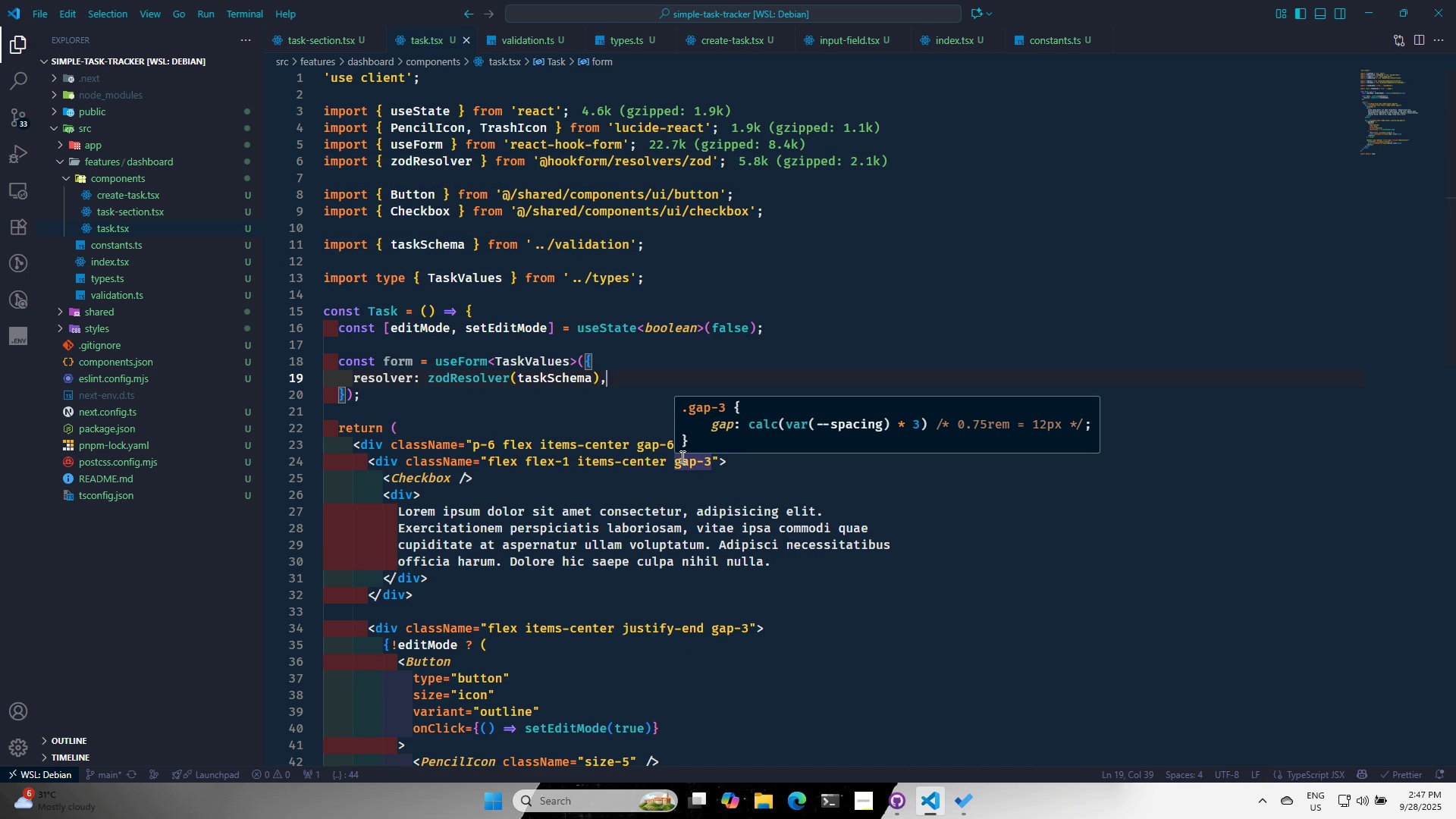 
key(Enter)
 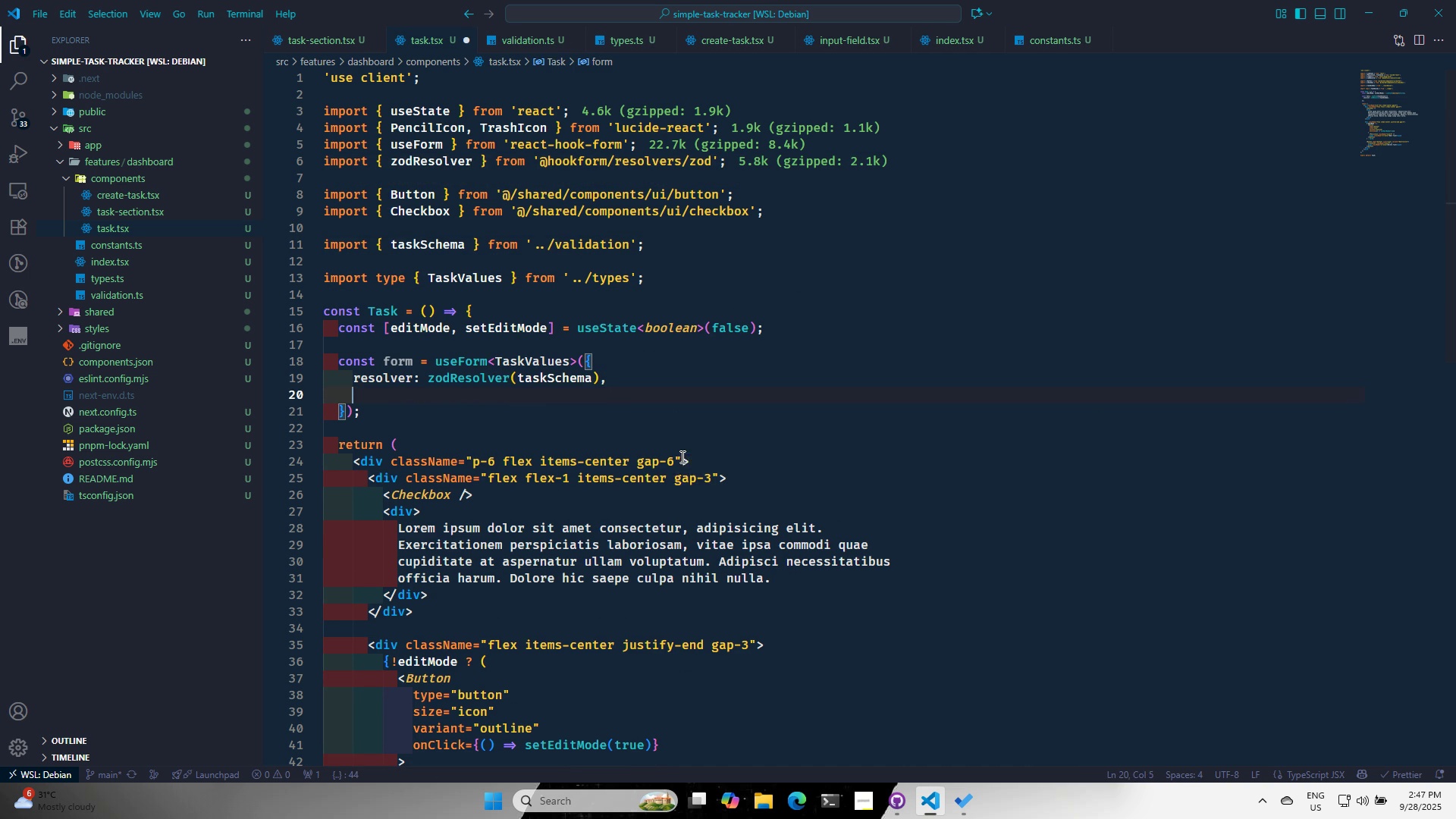 
type(de)
 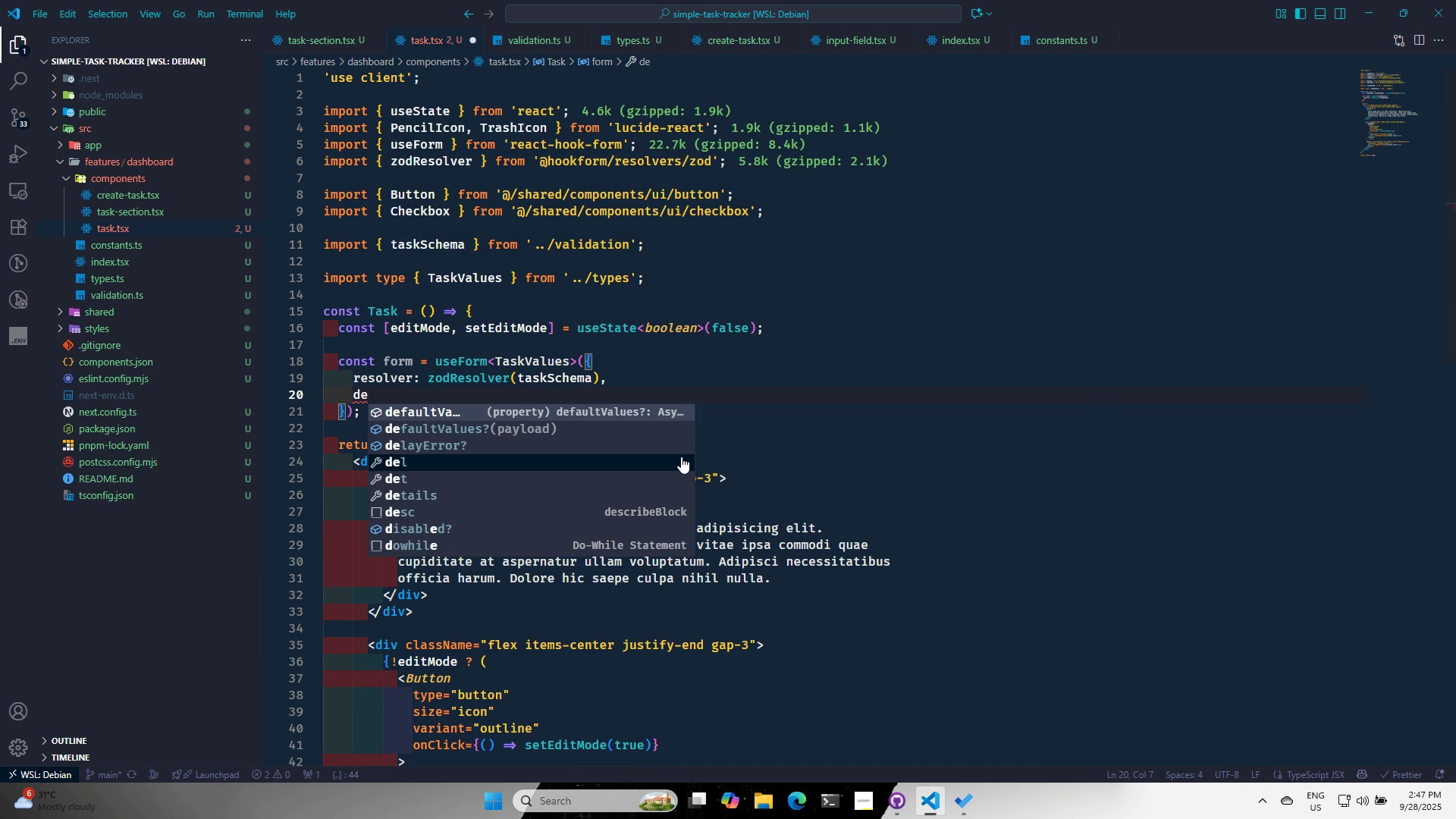 
key(ArrowDown)
 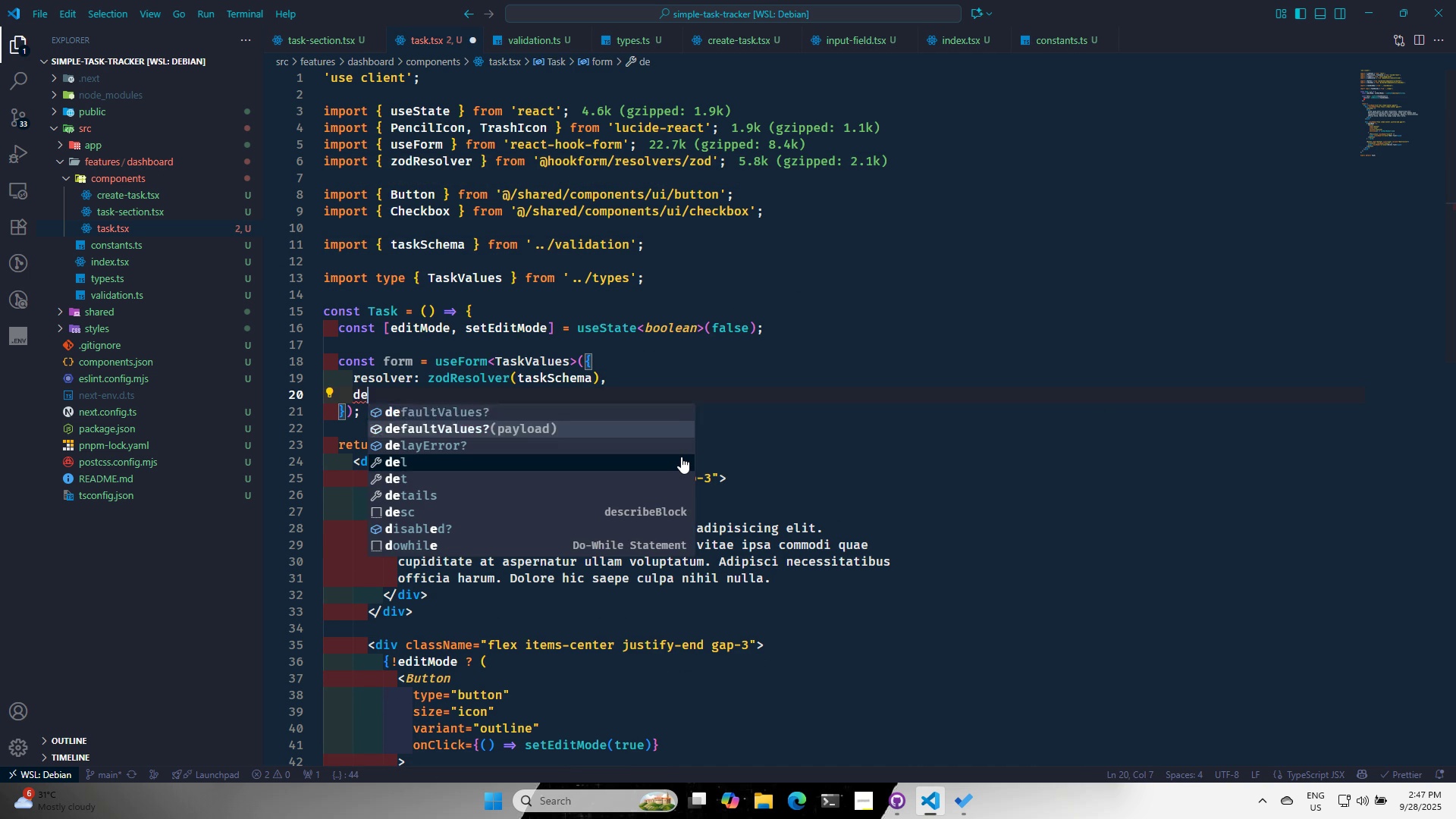 
key(Enter)